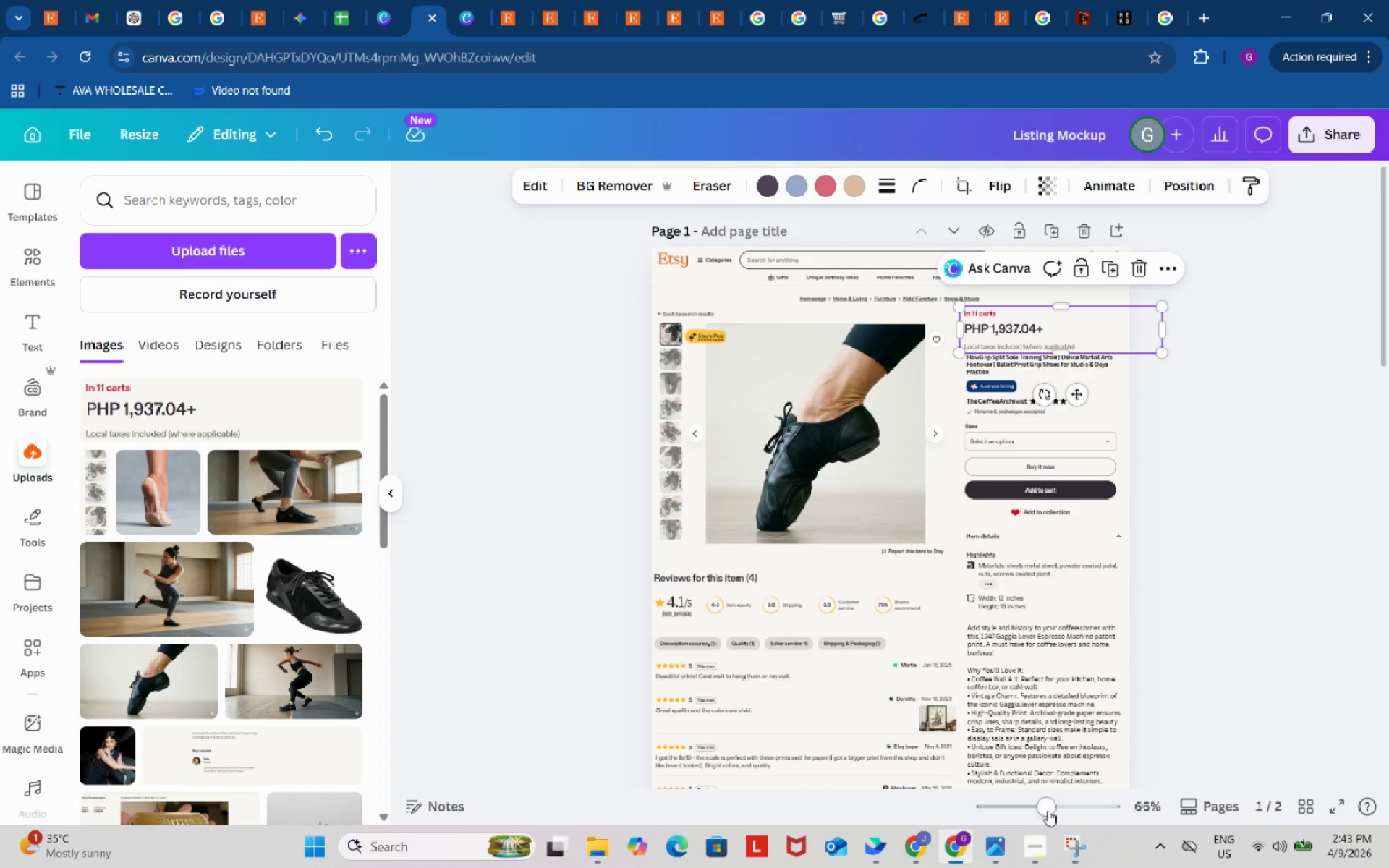 
left_click_drag(start_coordinate=[1048, 809], to_coordinate=[1062, 809])
 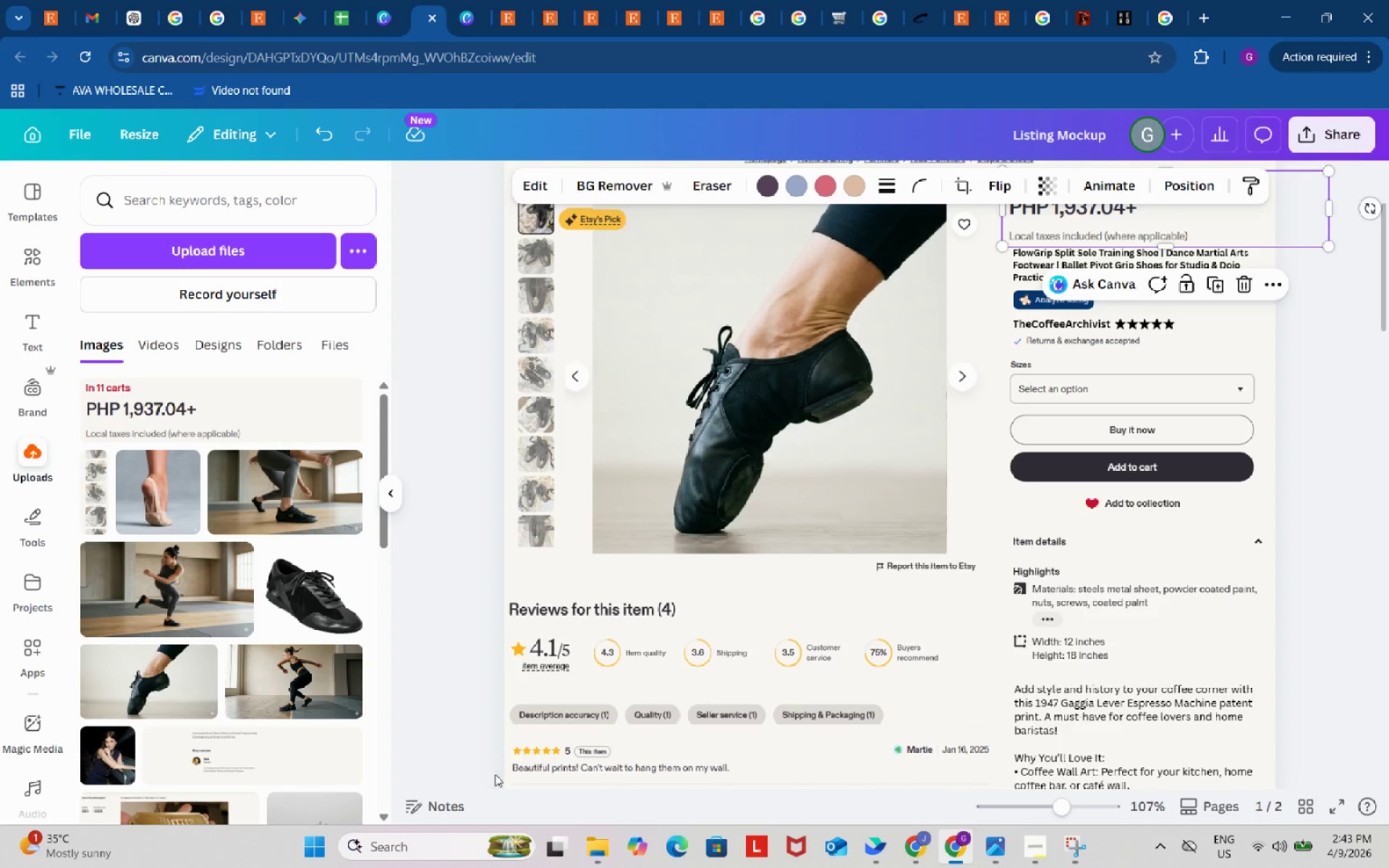 
left_click_drag(start_coordinate=[513, 793], to_coordinate=[880, 807])
 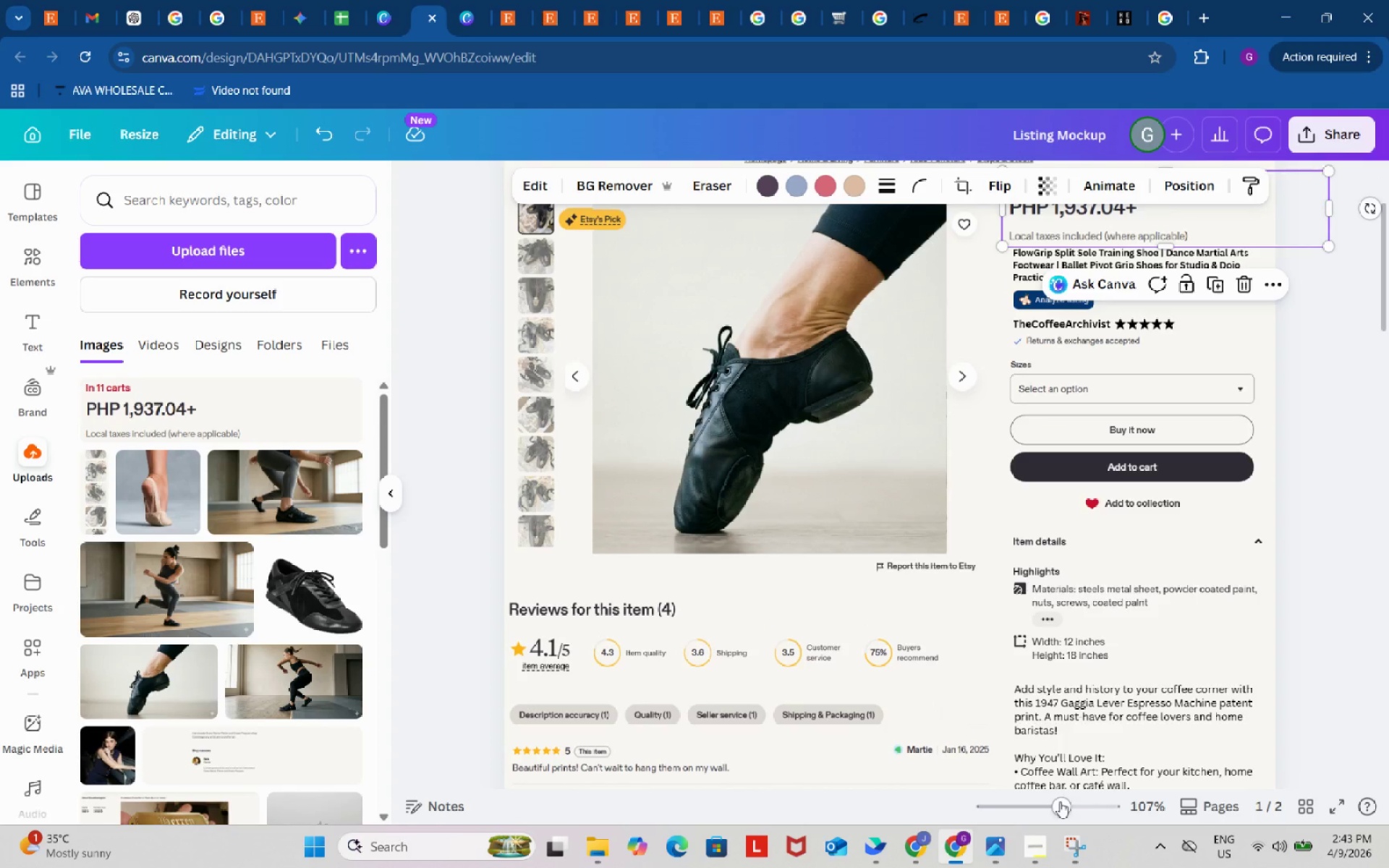 
left_click_drag(start_coordinate=[1060, 801], to_coordinate=[1035, 801])
 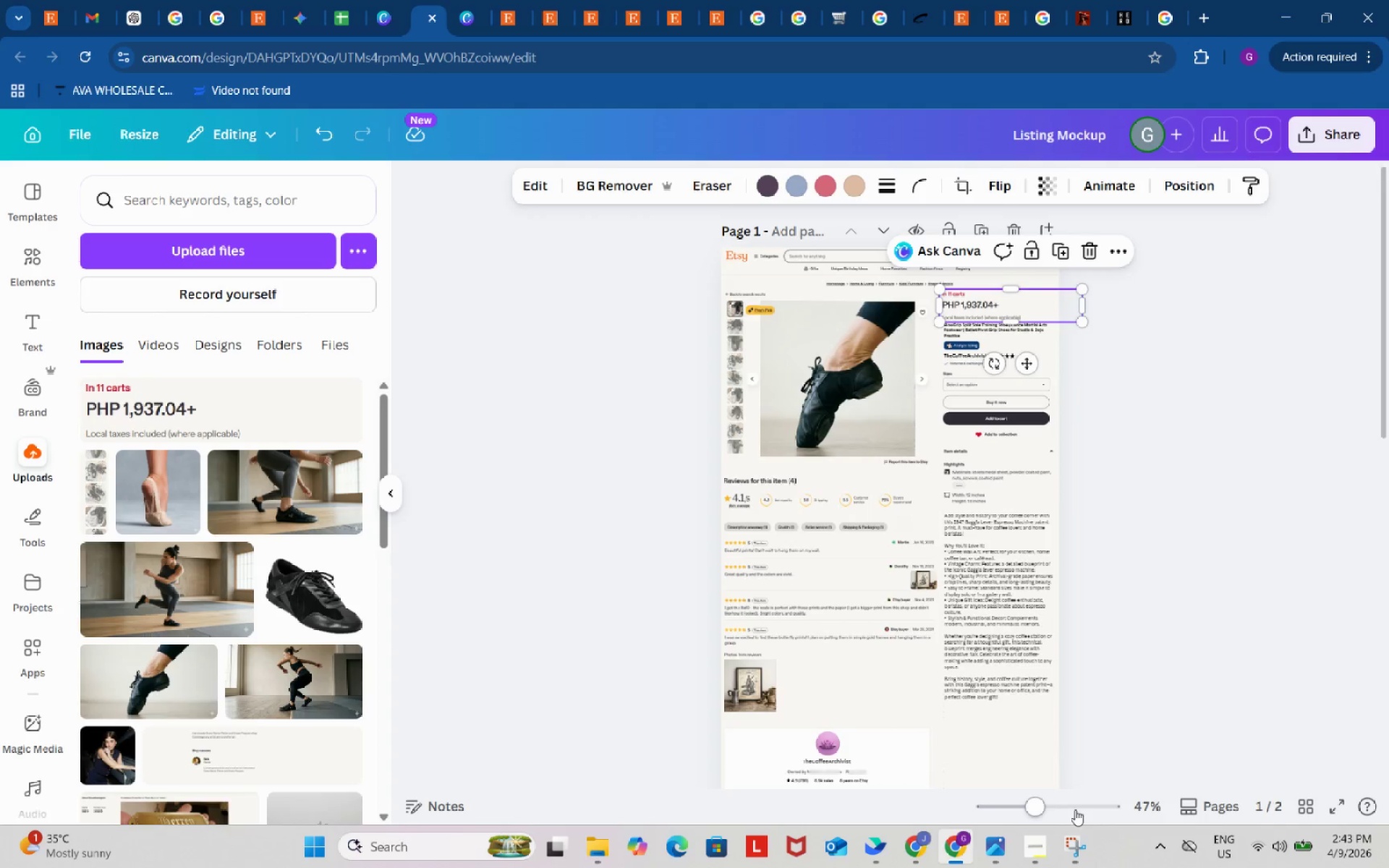 
left_click_drag(start_coordinate=[1037, 807], to_coordinate=[1058, 806])
 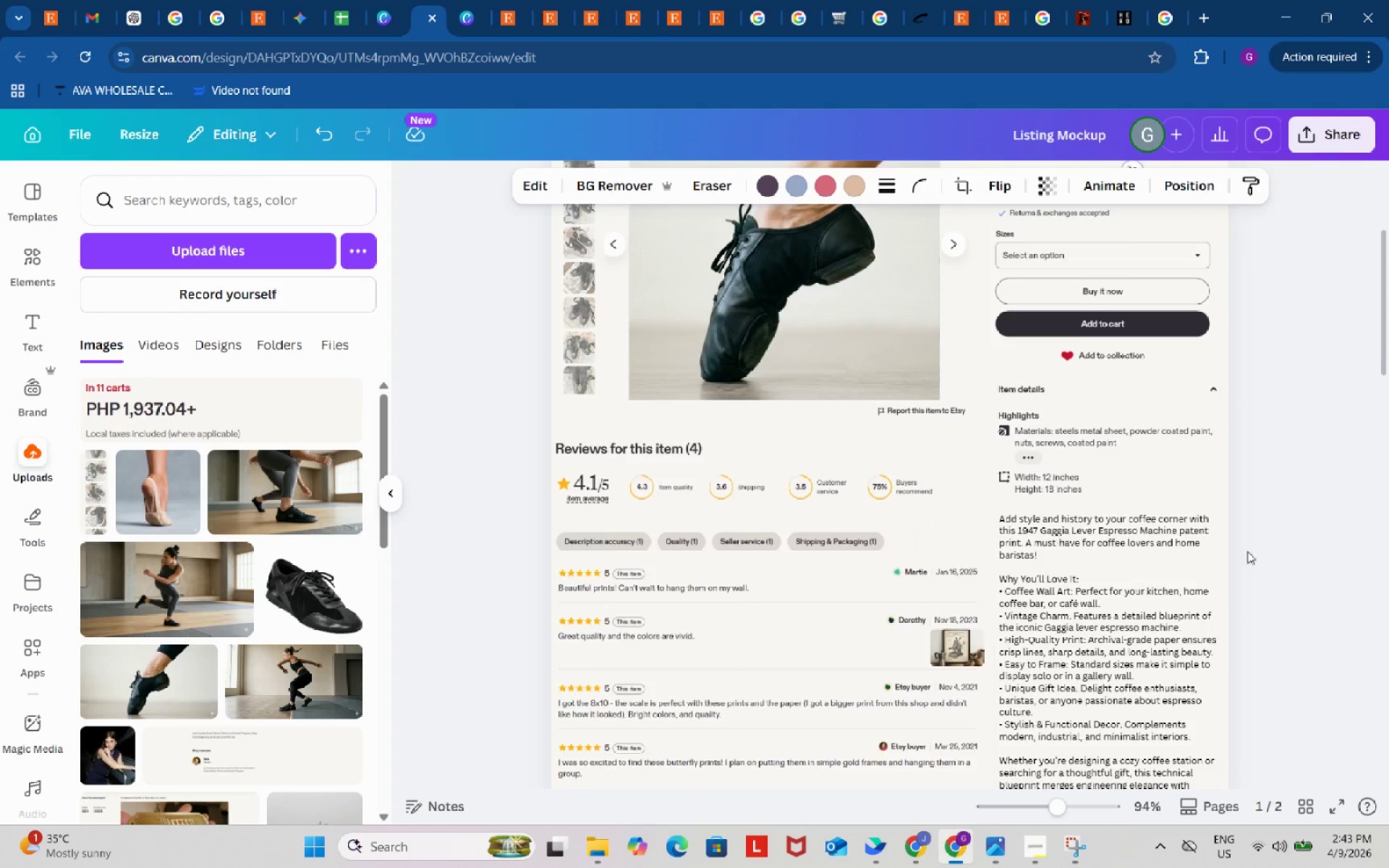 
scroll: coordinate [1247, 551], scroll_direction: up, amount: 2.0
 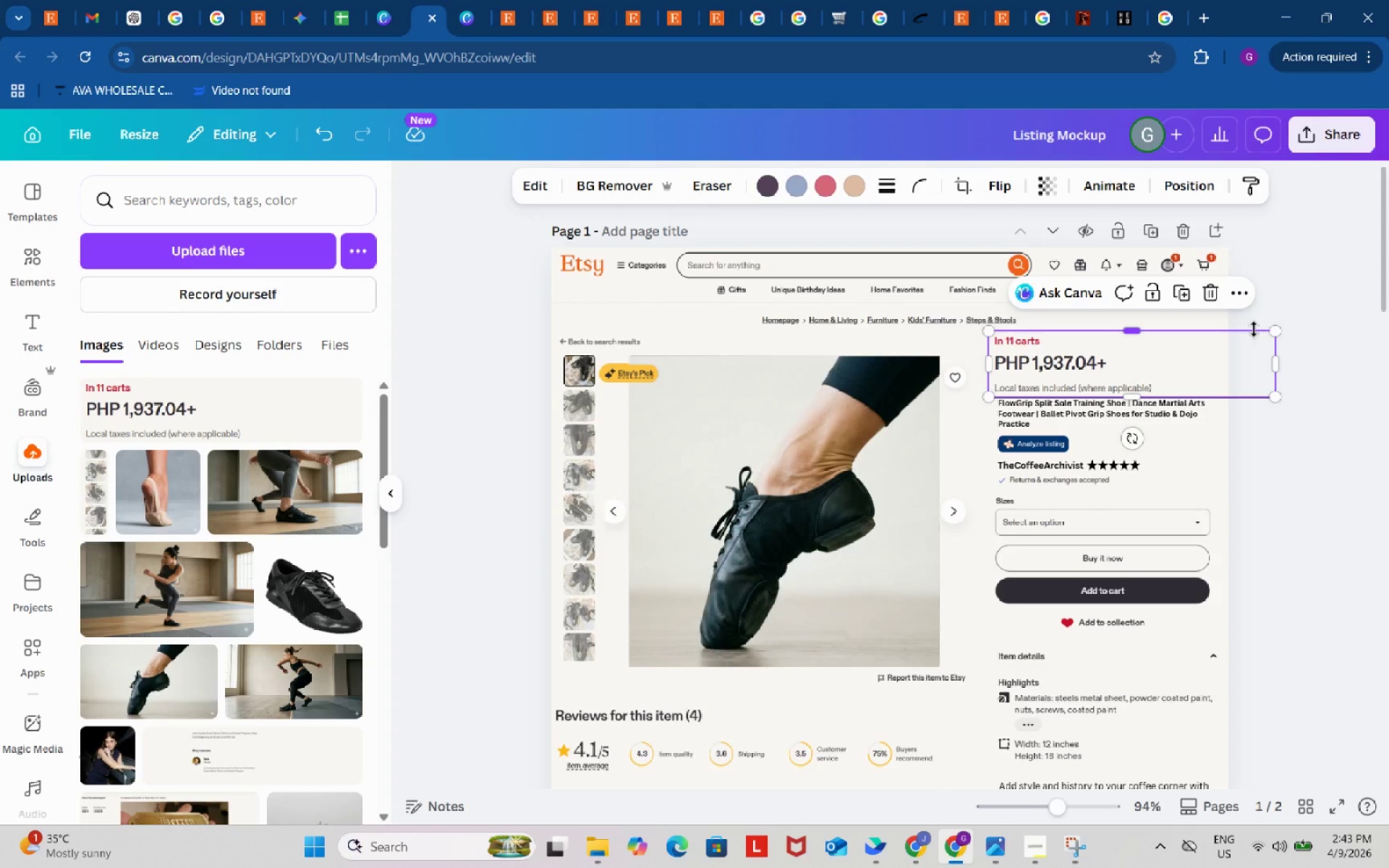 
left_click_drag(start_coordinate=[1274, 330], to_coordinate=[1212, 358])
 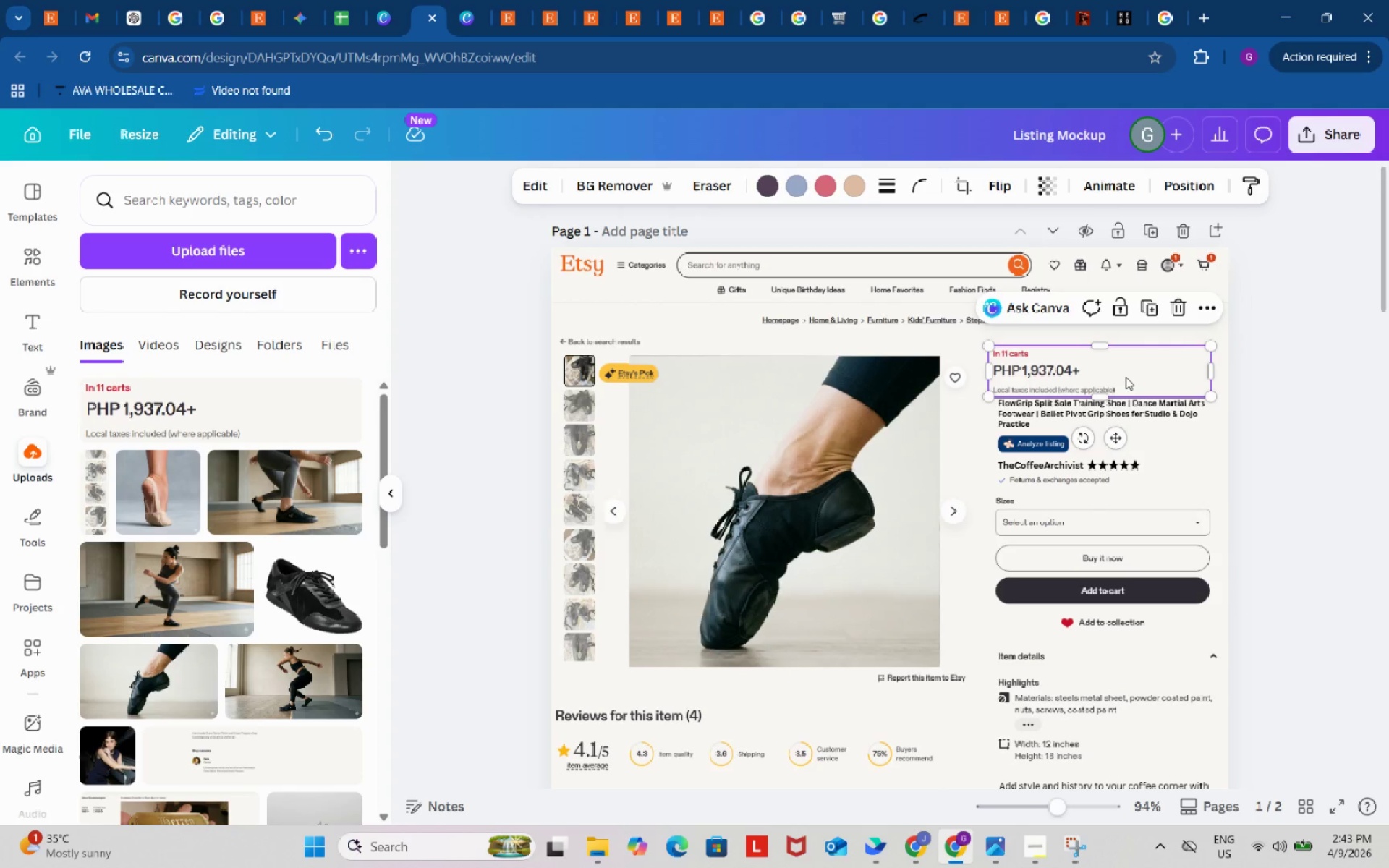 
left_click_drag(start_coordinate=[1126, 377], to_coordinate=[1130, 372])
 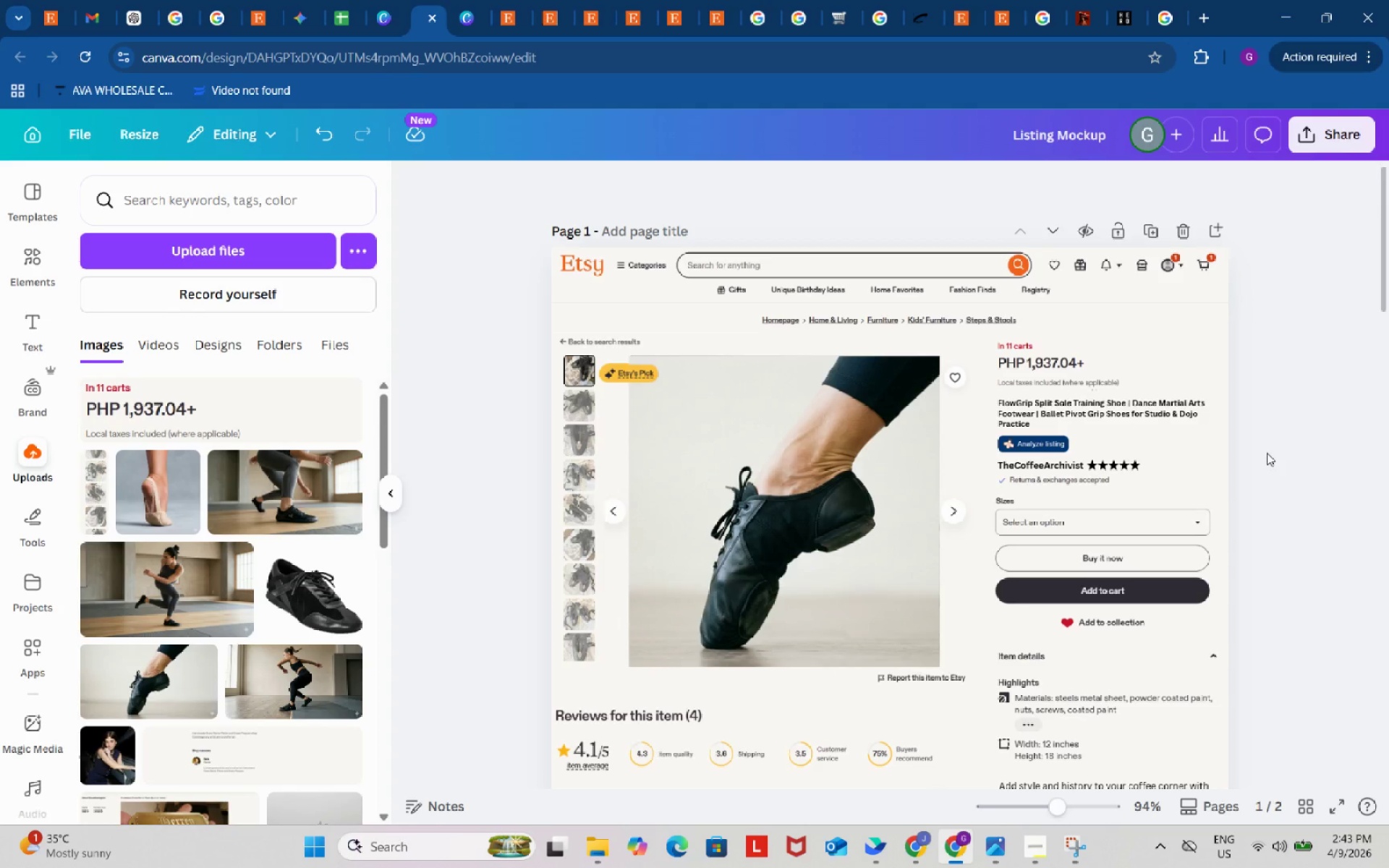 
double_click([1267, 453])
 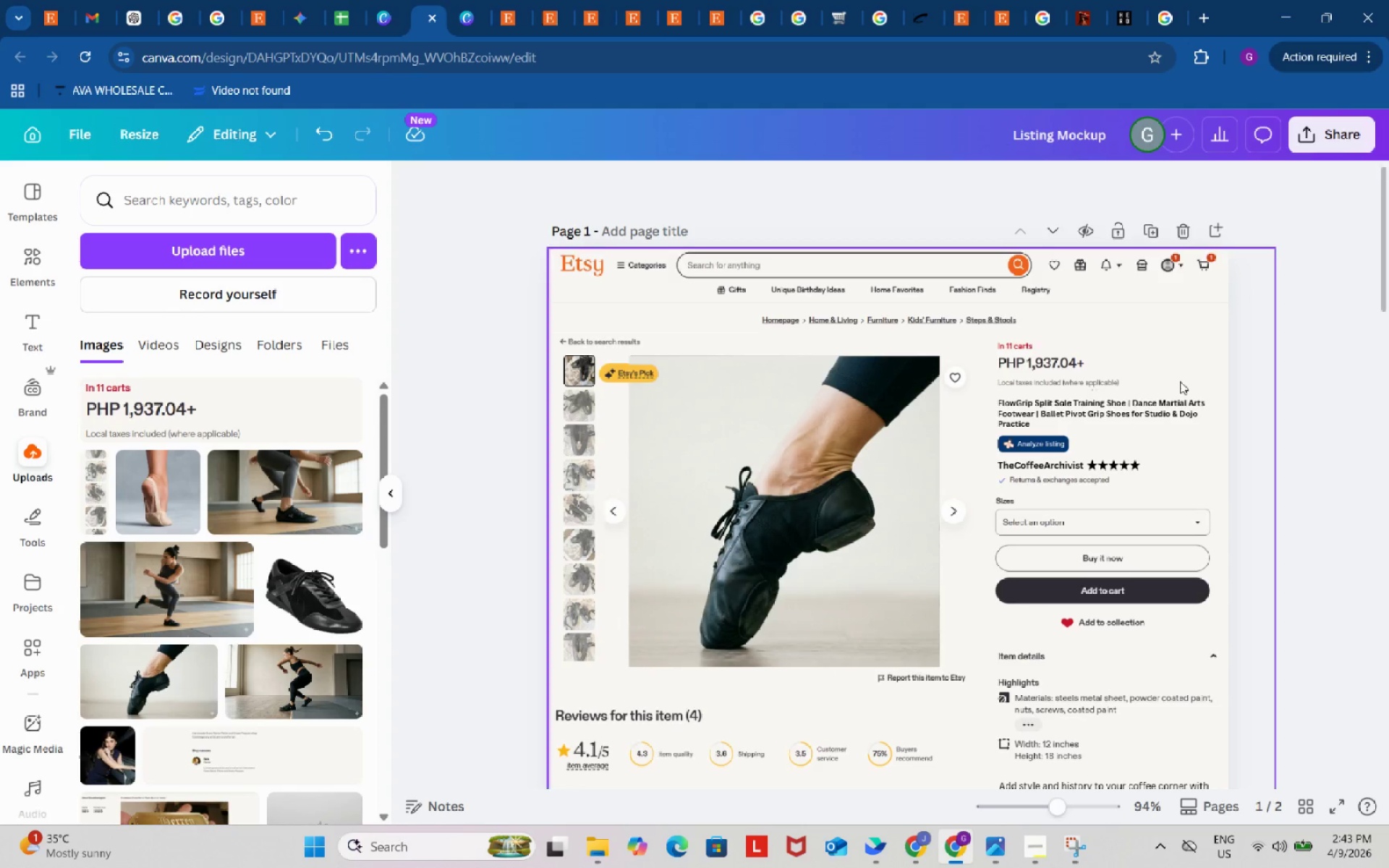 
left_click_drag(start_coordinate=[1105, 357], to_coordinate=[1105, 362])
 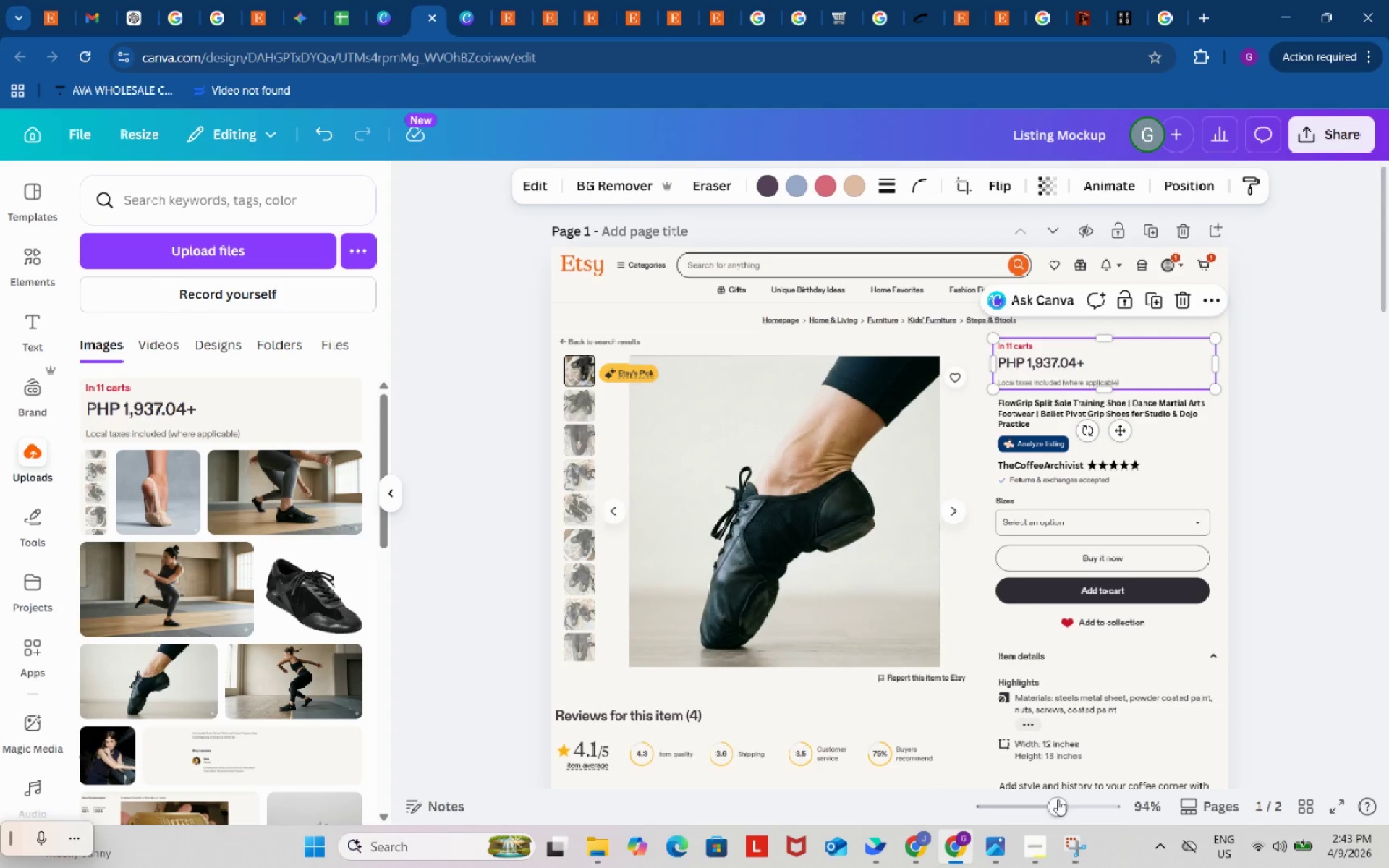 
left_click_drag(start_coordinate=[1058, 800], to_coordinate=[1066, 800])
 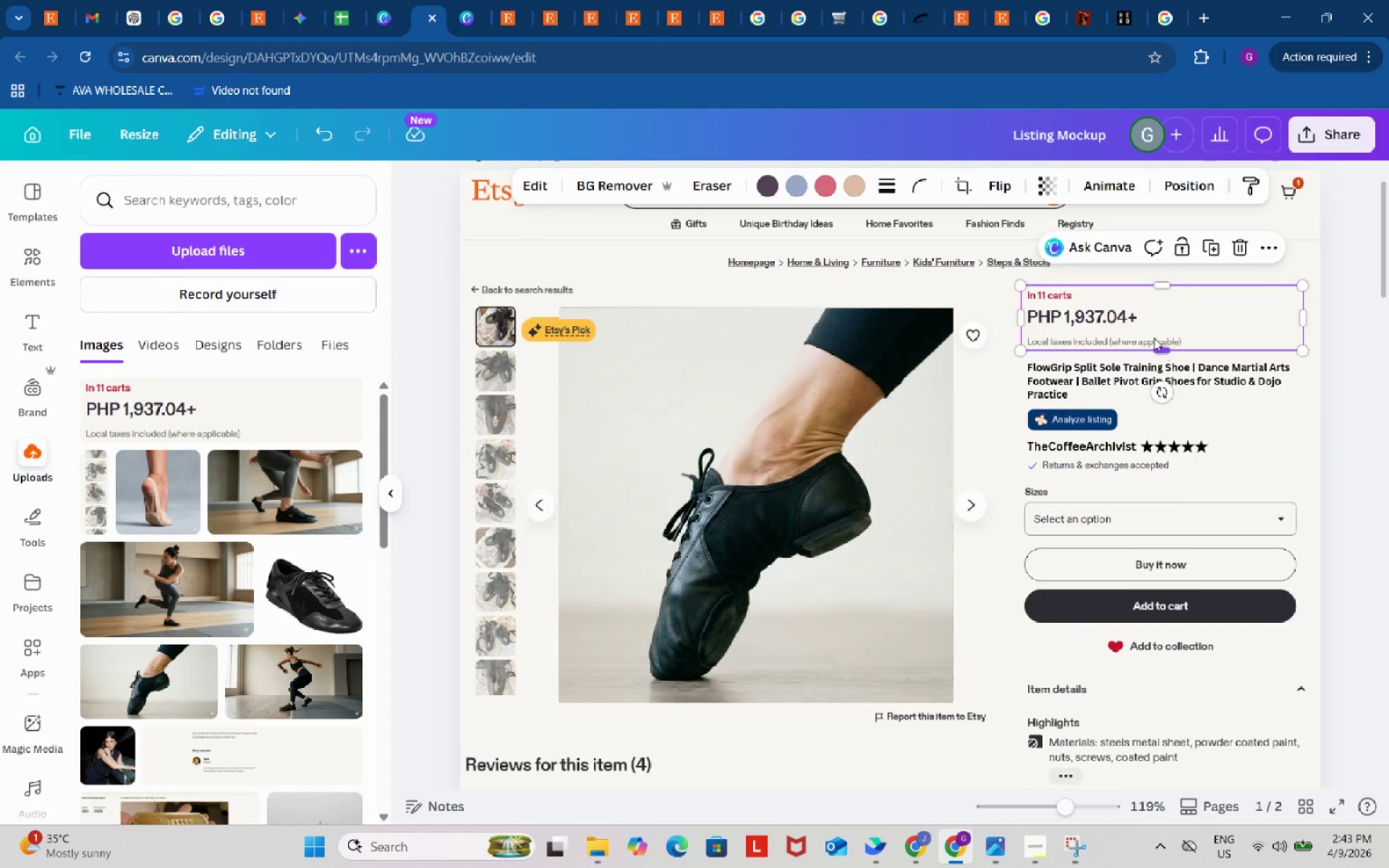 
left_click_drag(start_coordinate=[1153, 336], to_coordinate=[1153, 344])
 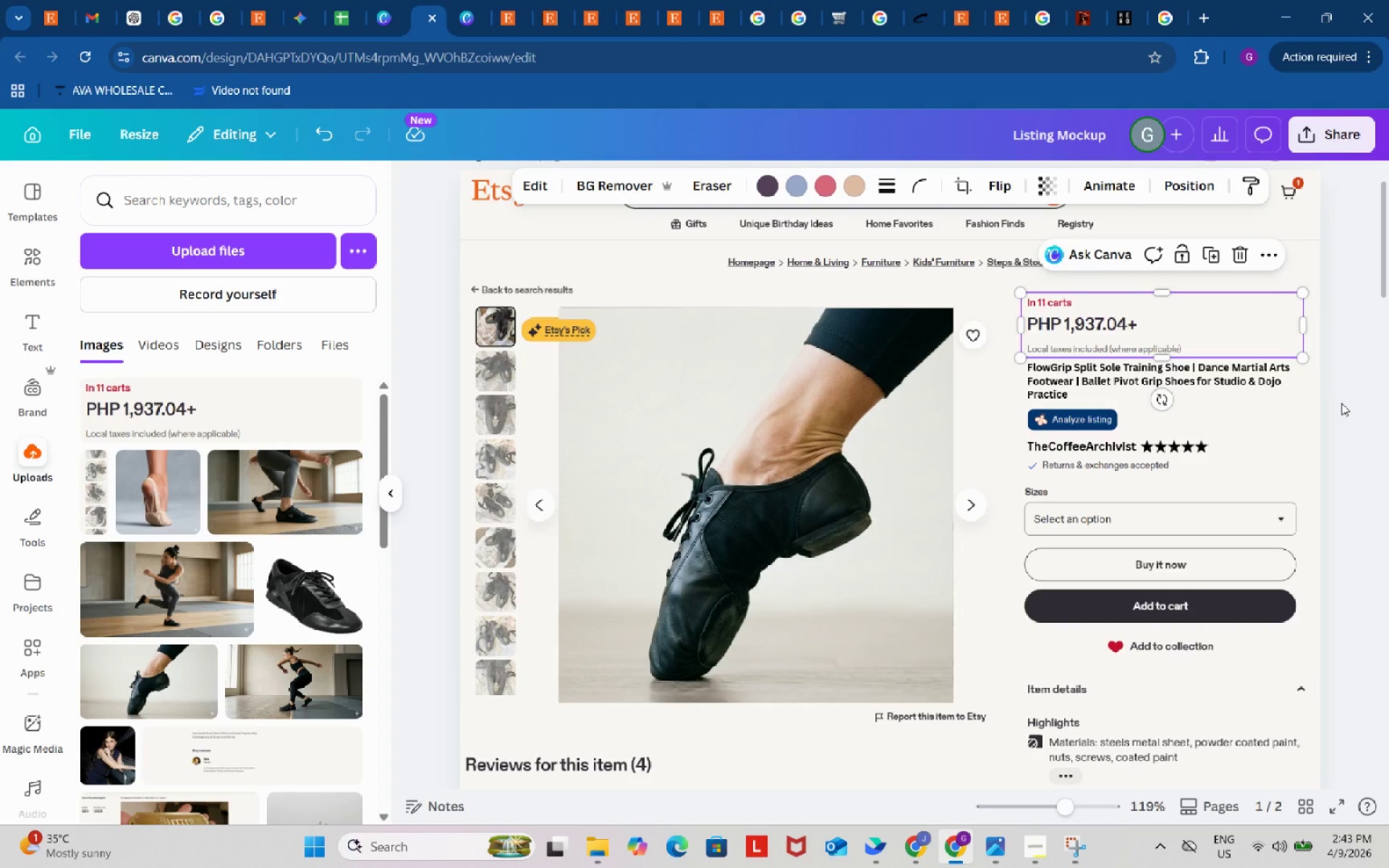 
left_click([1343, 401])
 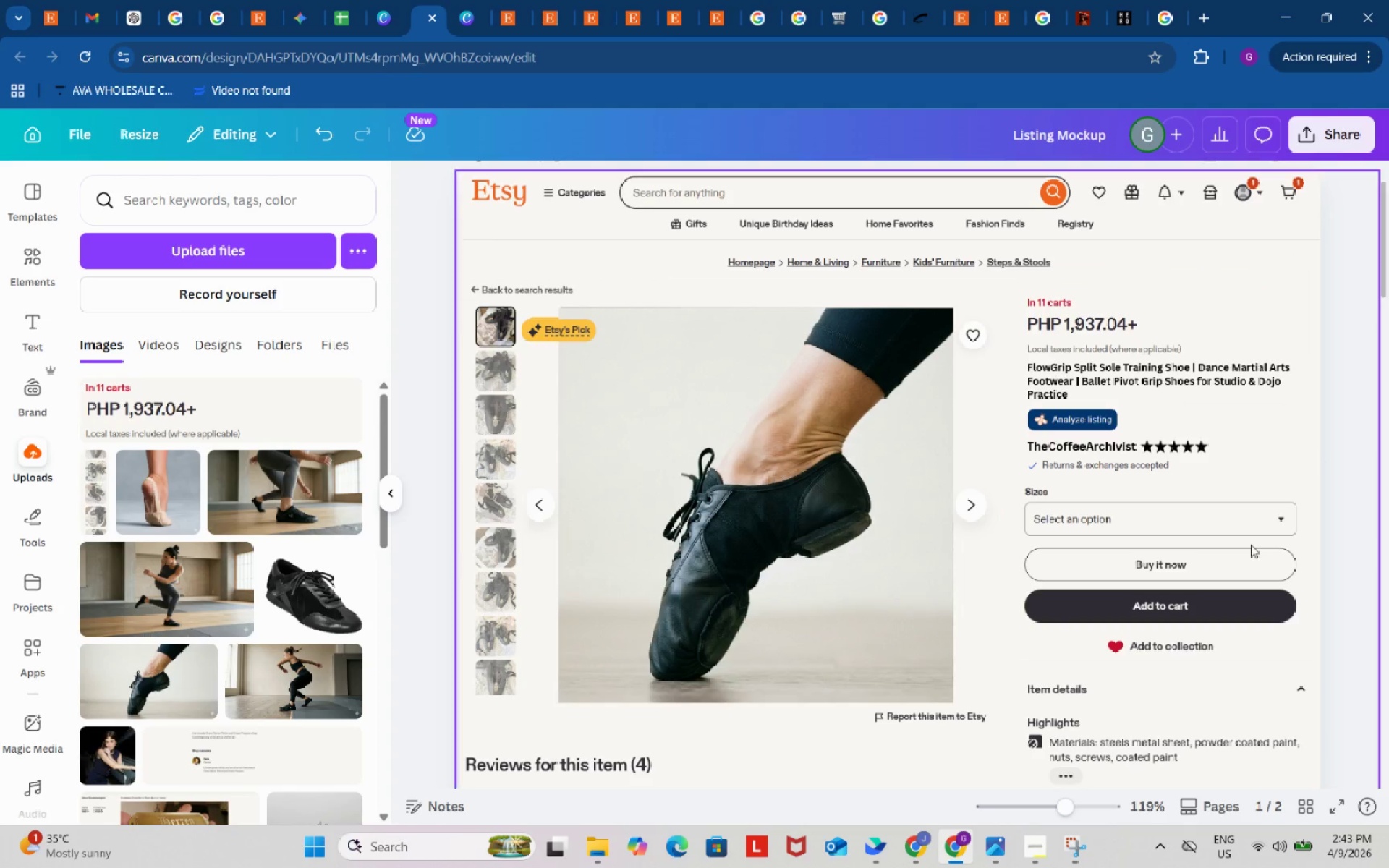 
left_click([1035, 848])